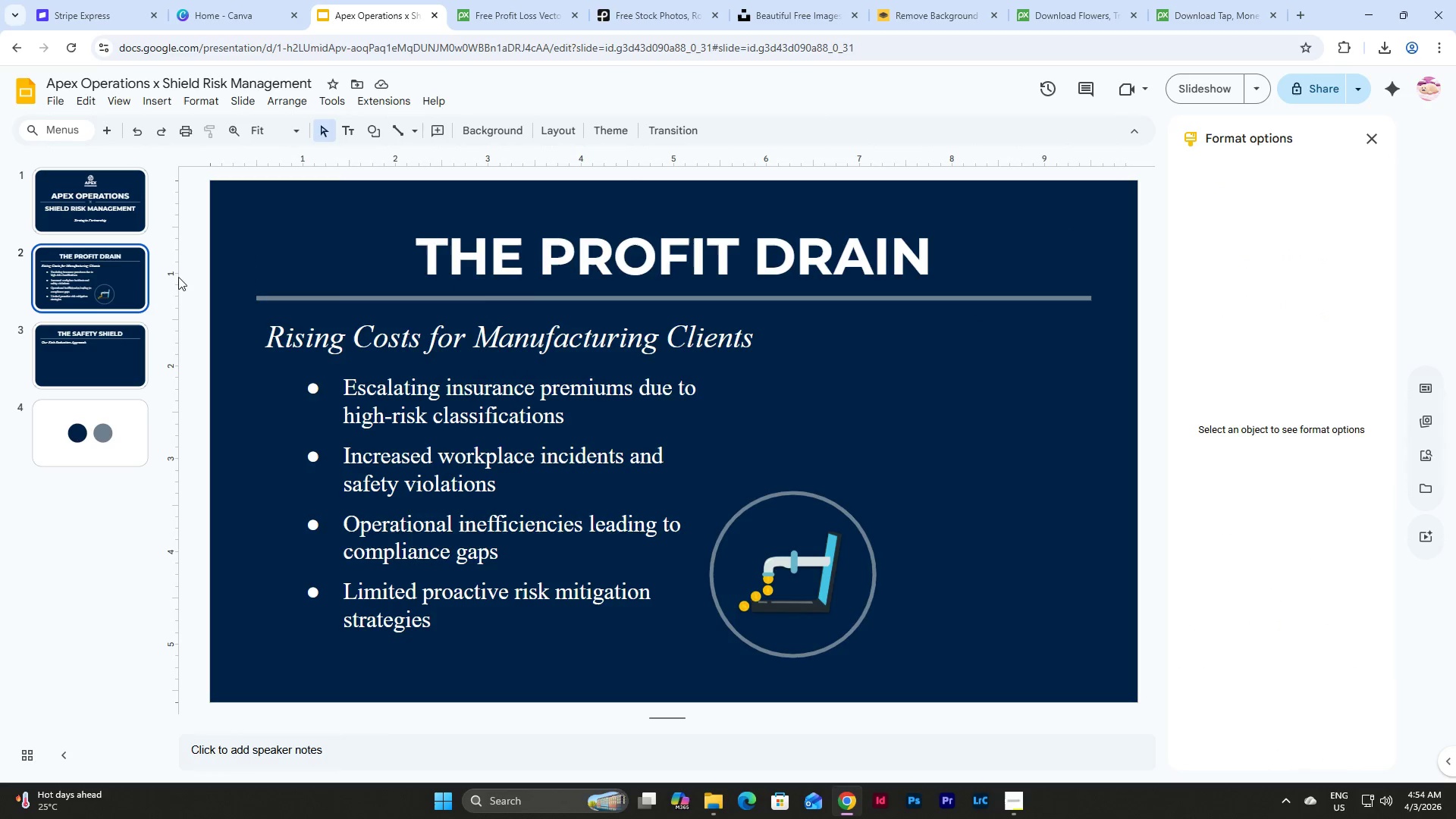 
left_click([1004, 452])
 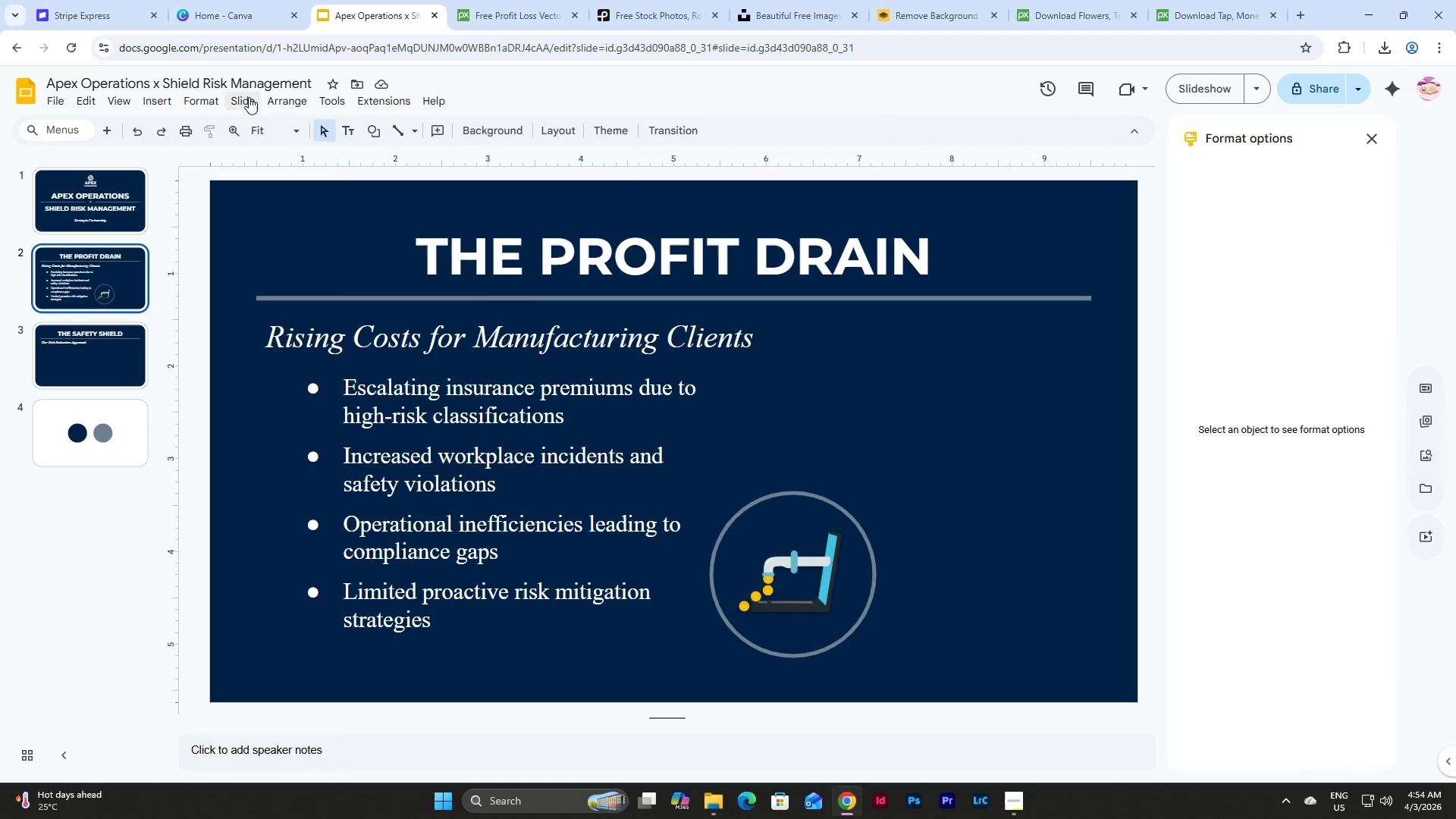 
left_click([287, 97])
 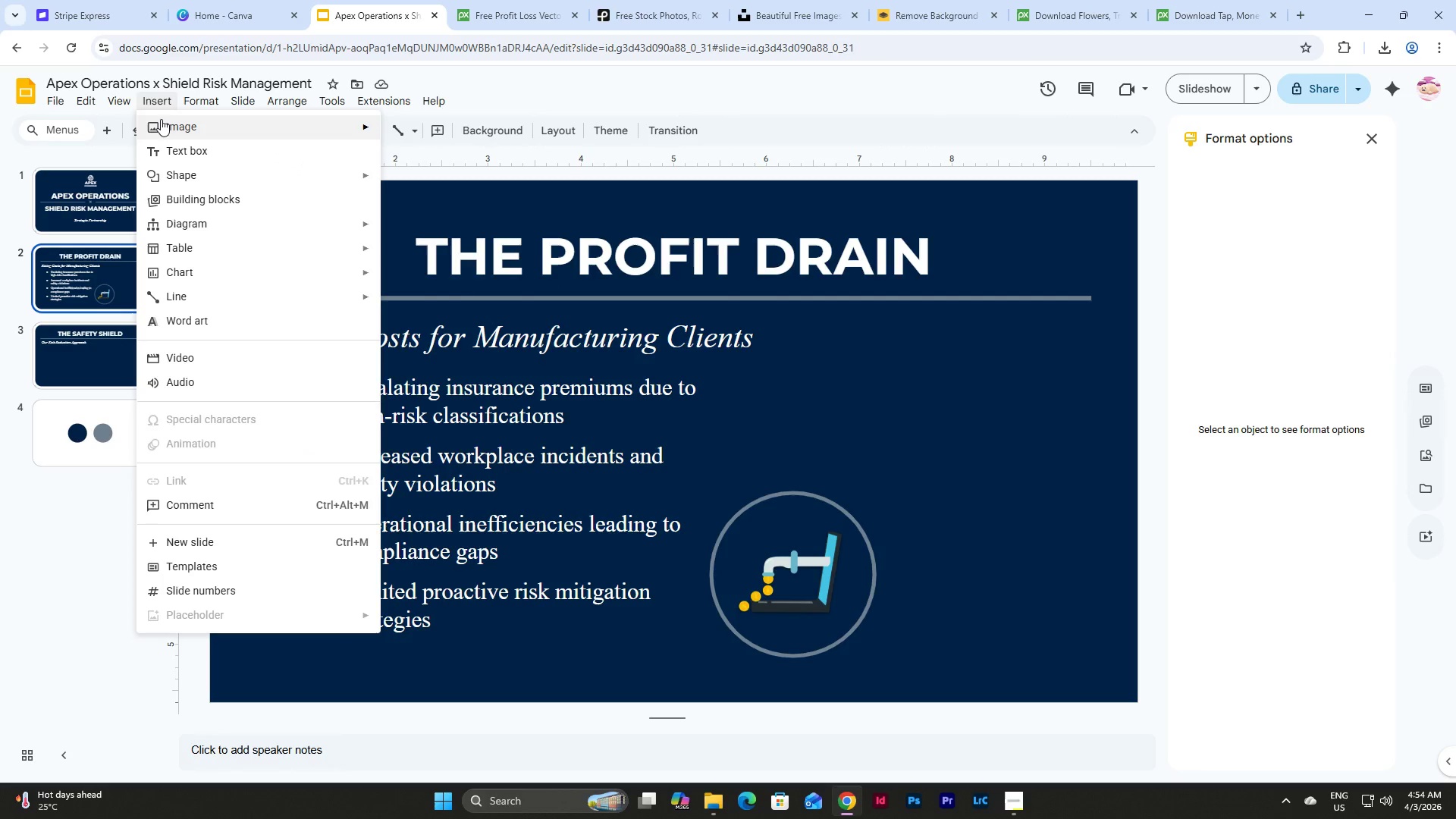 
wait(7.51)
 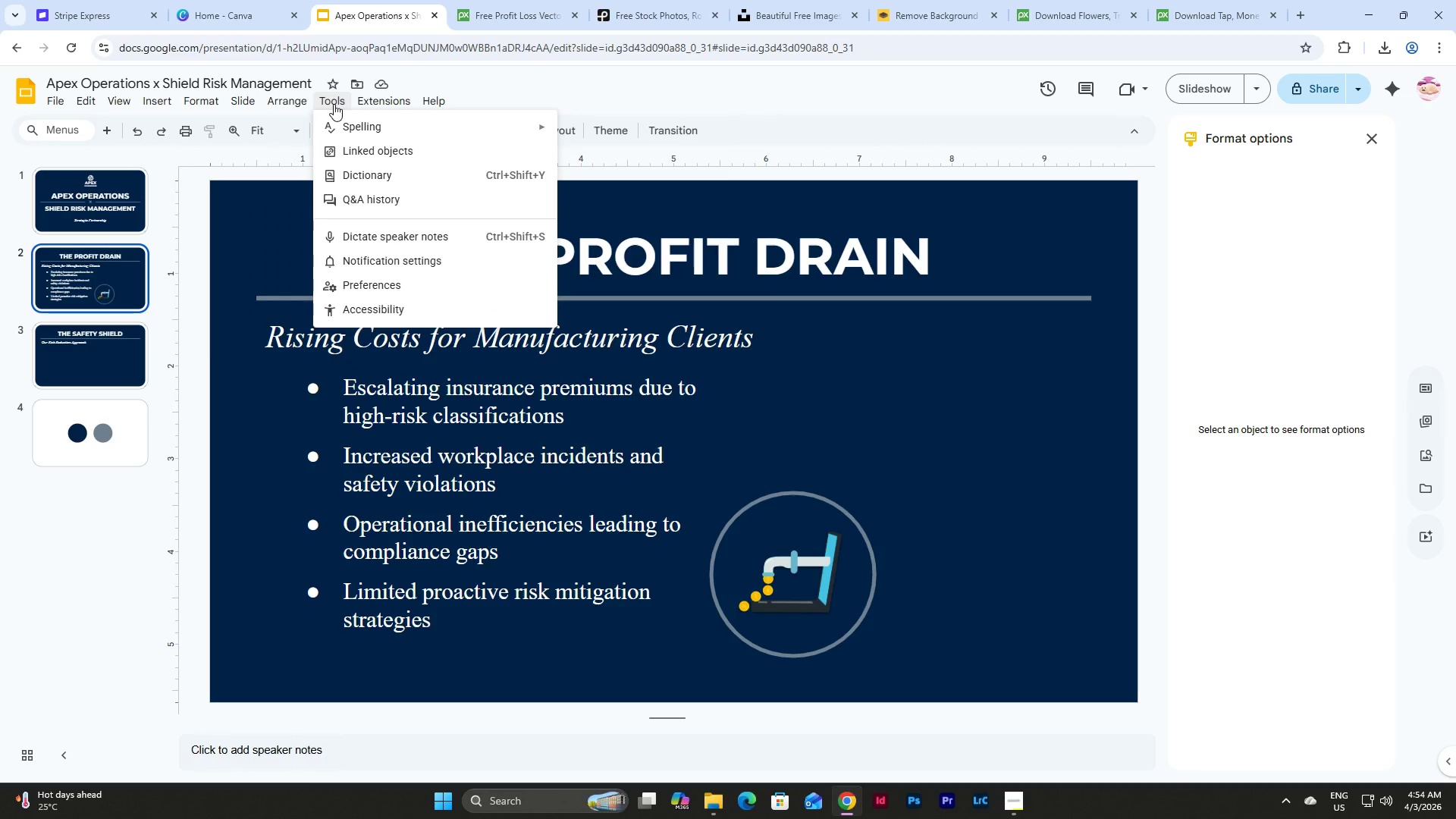 
left_click([1019, 466])
 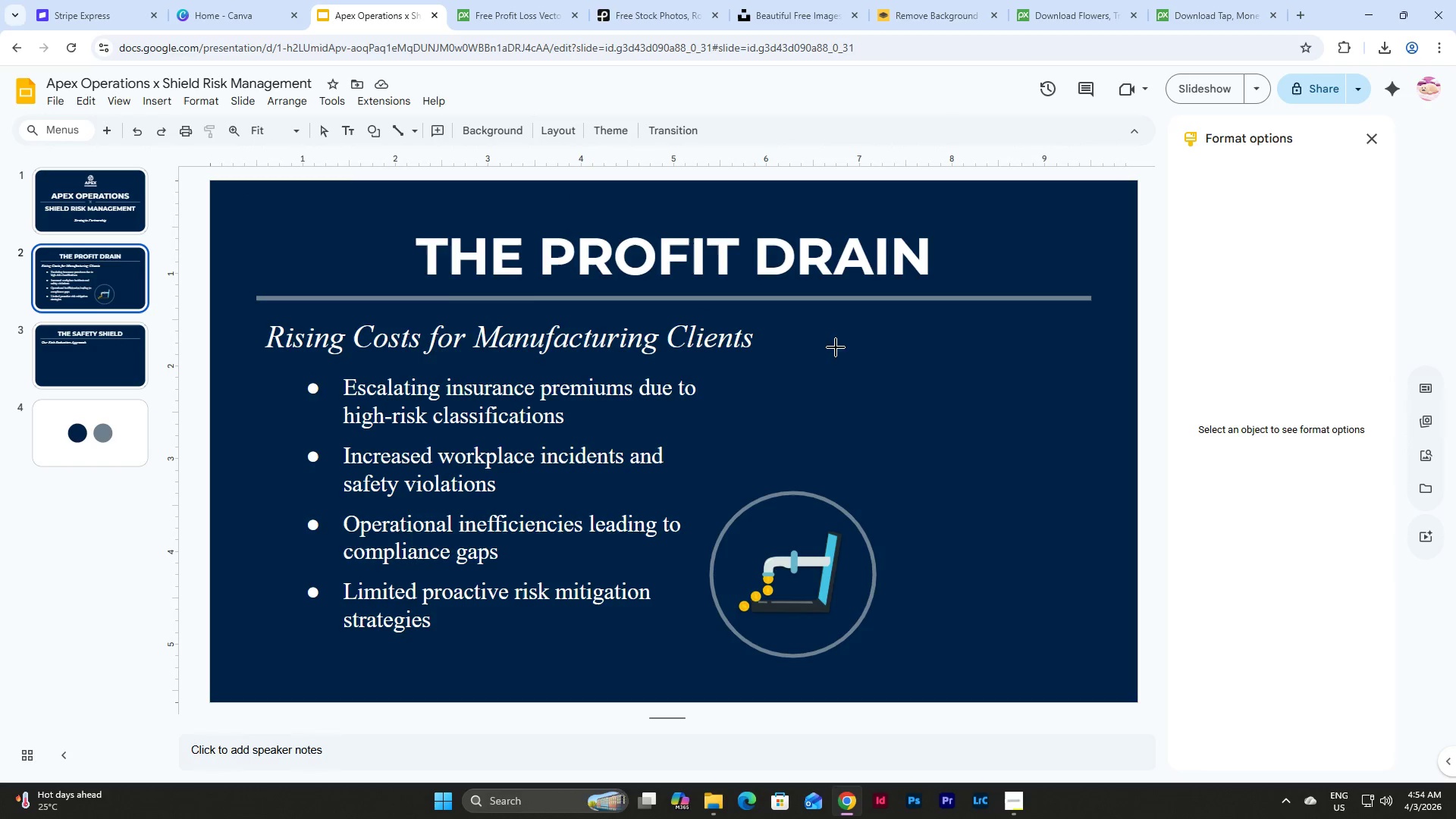 
hold_key(key=ShiftLeft, duration=1.52)
left_click_drag(start_coordinate=[931, 367], to_coordinate=[1122, 615])
 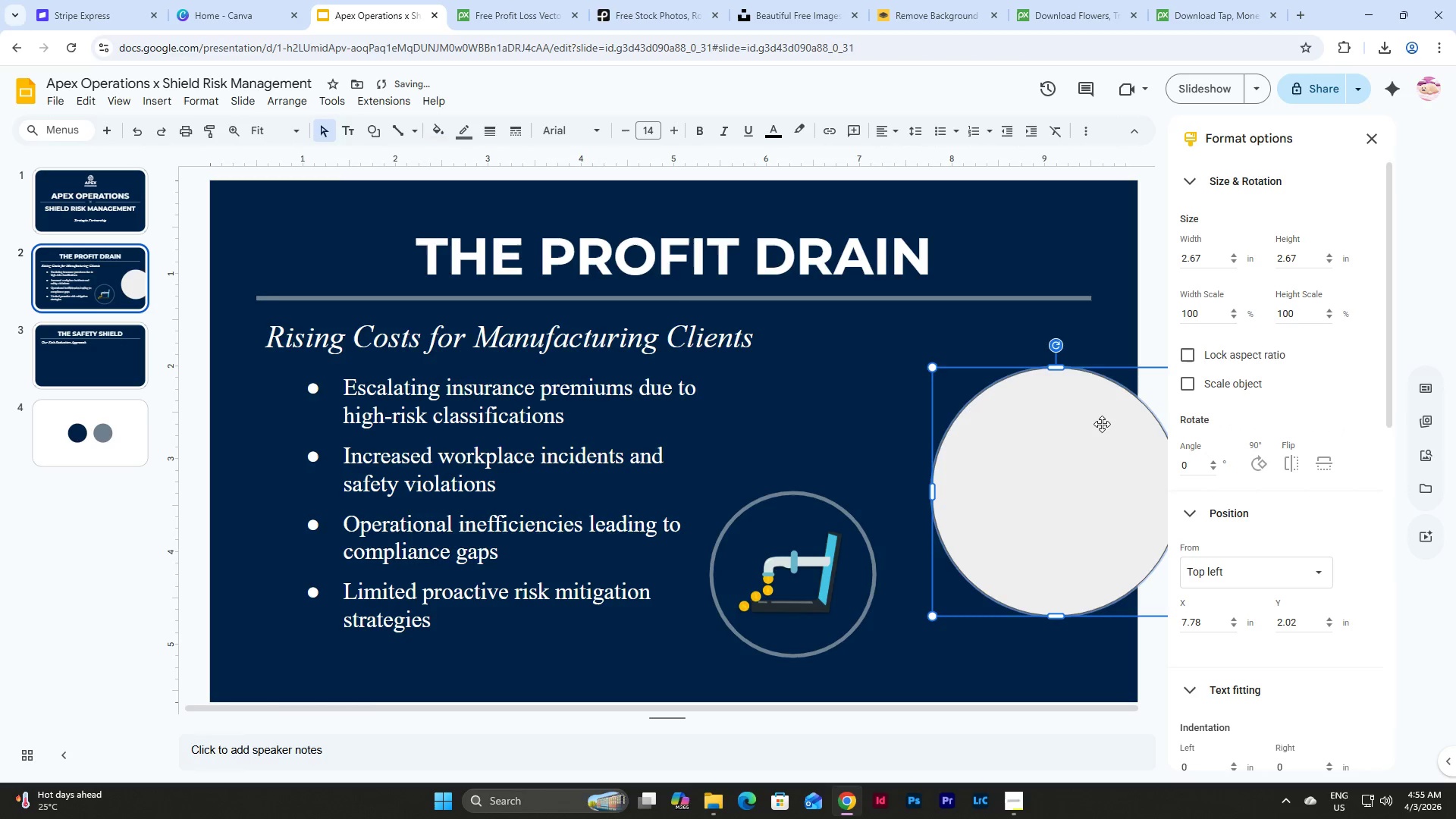 
hold_key(key=ShiftLeft, duration=1.5)
 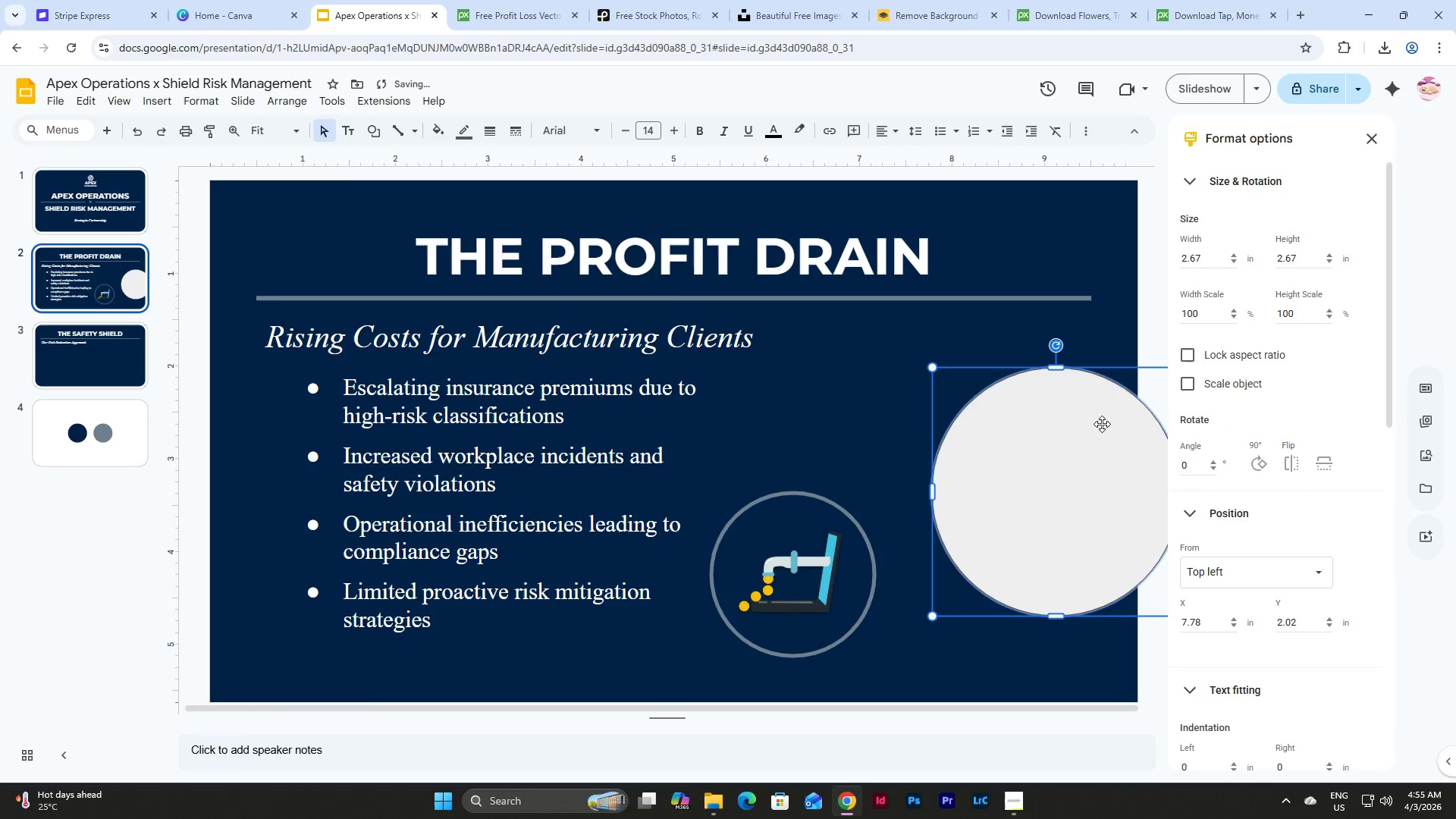 
key(Shift+ShiftLeft)
 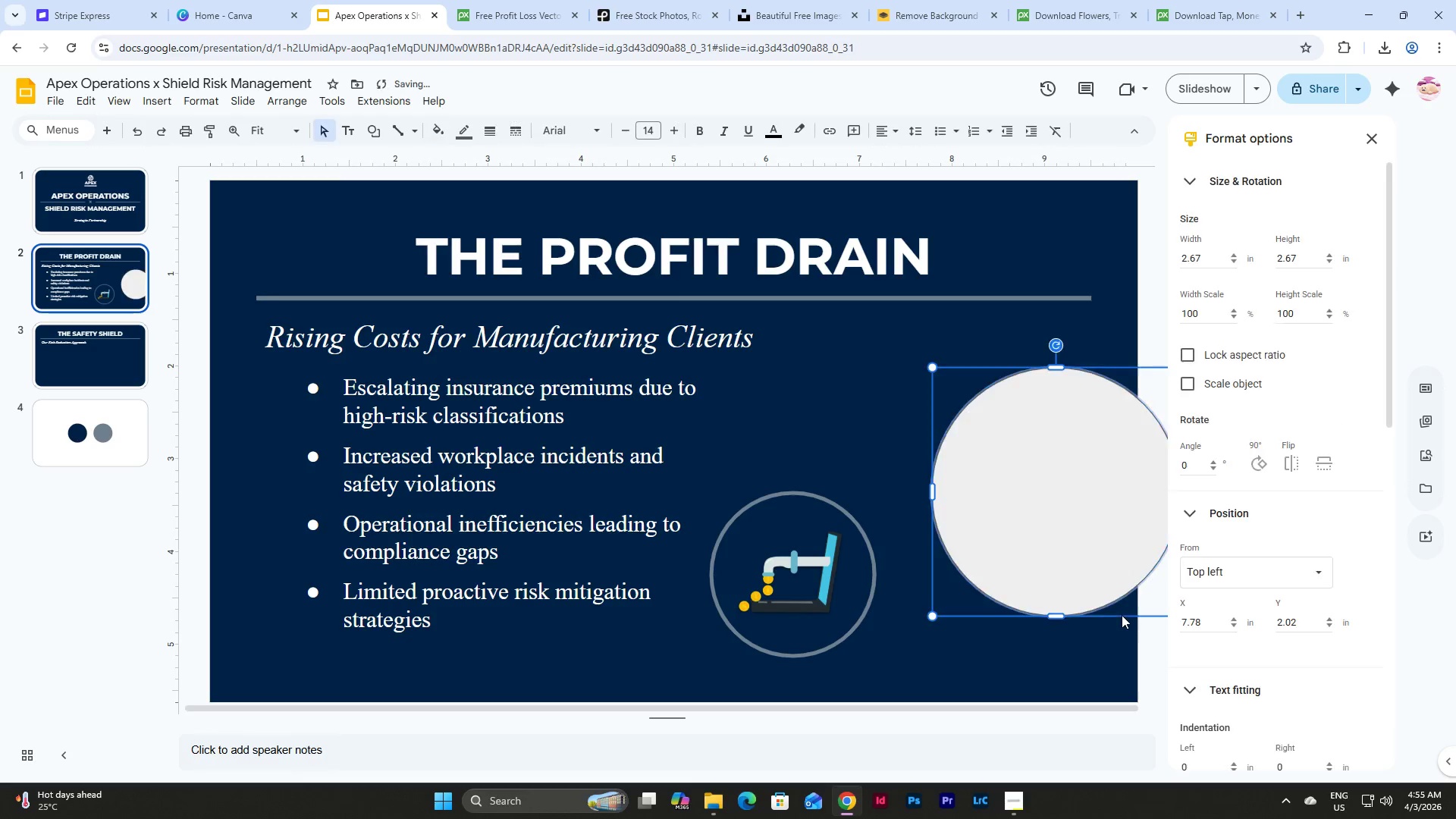 
key(Shift+ShiftLeft)
 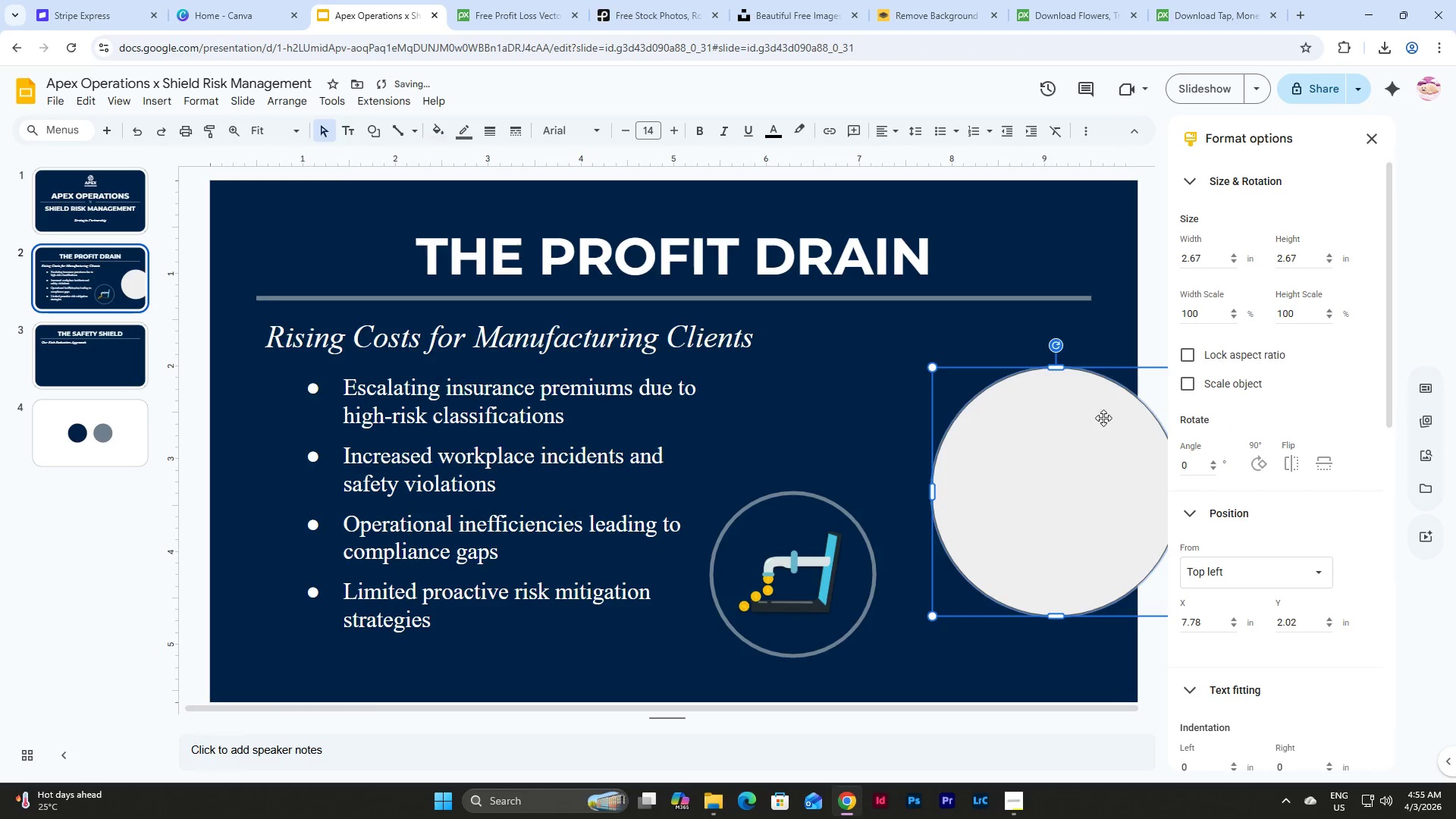 
left_click_drag(start_coordinate=[1103, 417], to_coordinate=[1013, 365])
 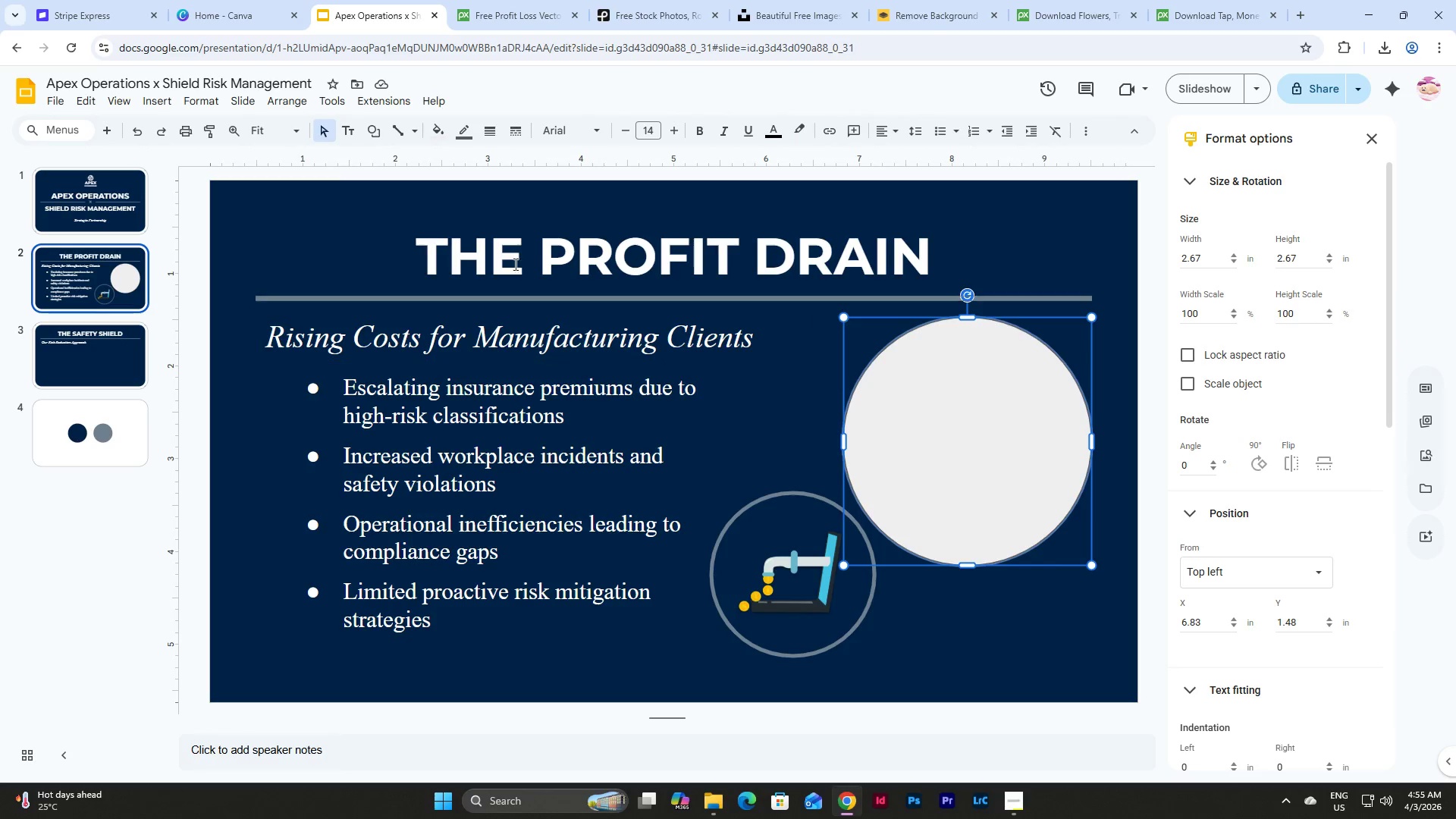 
wait(7.5)
 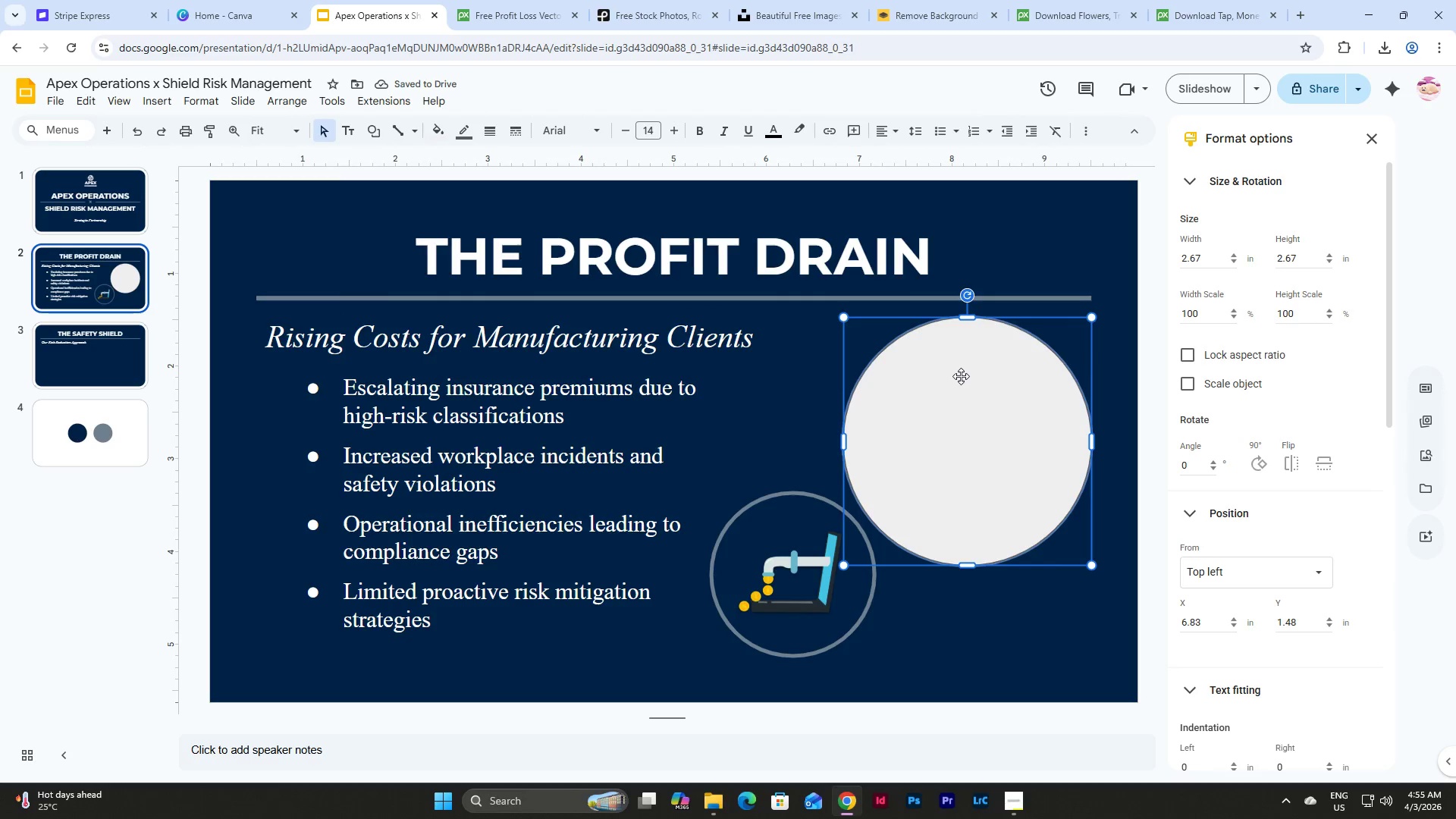 
left_click([447, 122])
 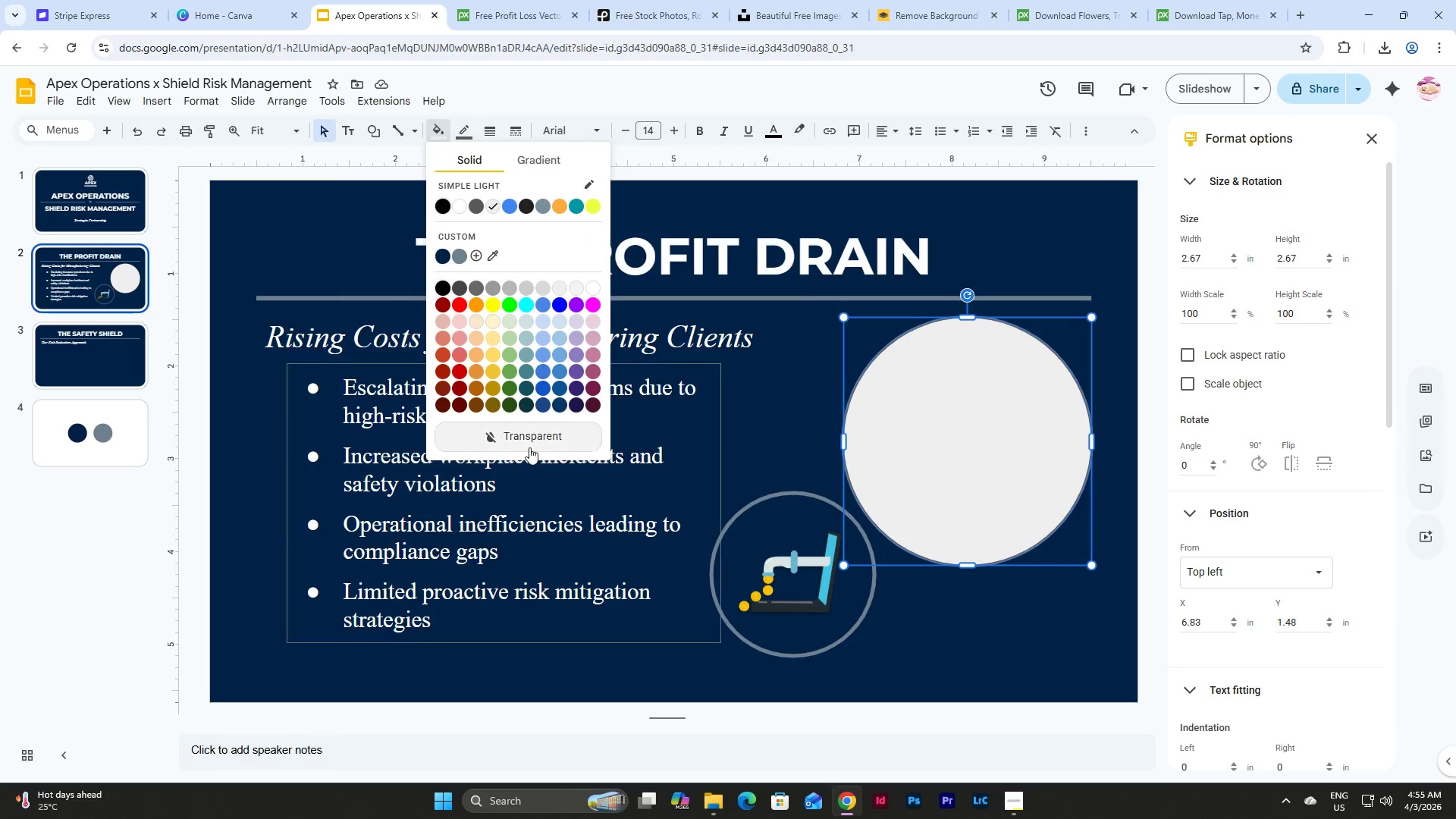 
left_click([535, 441])
 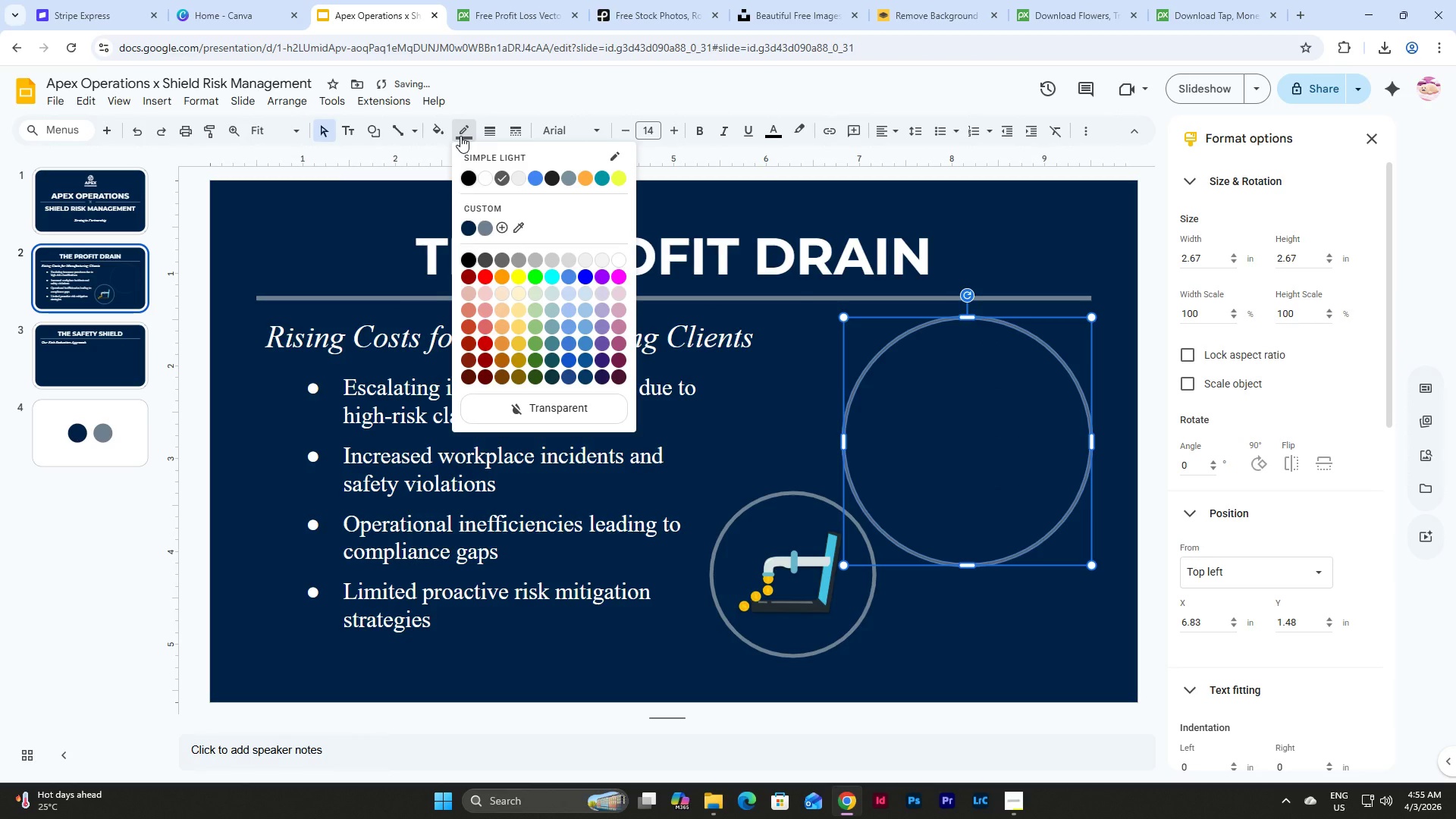 
double_click([460, 136])
 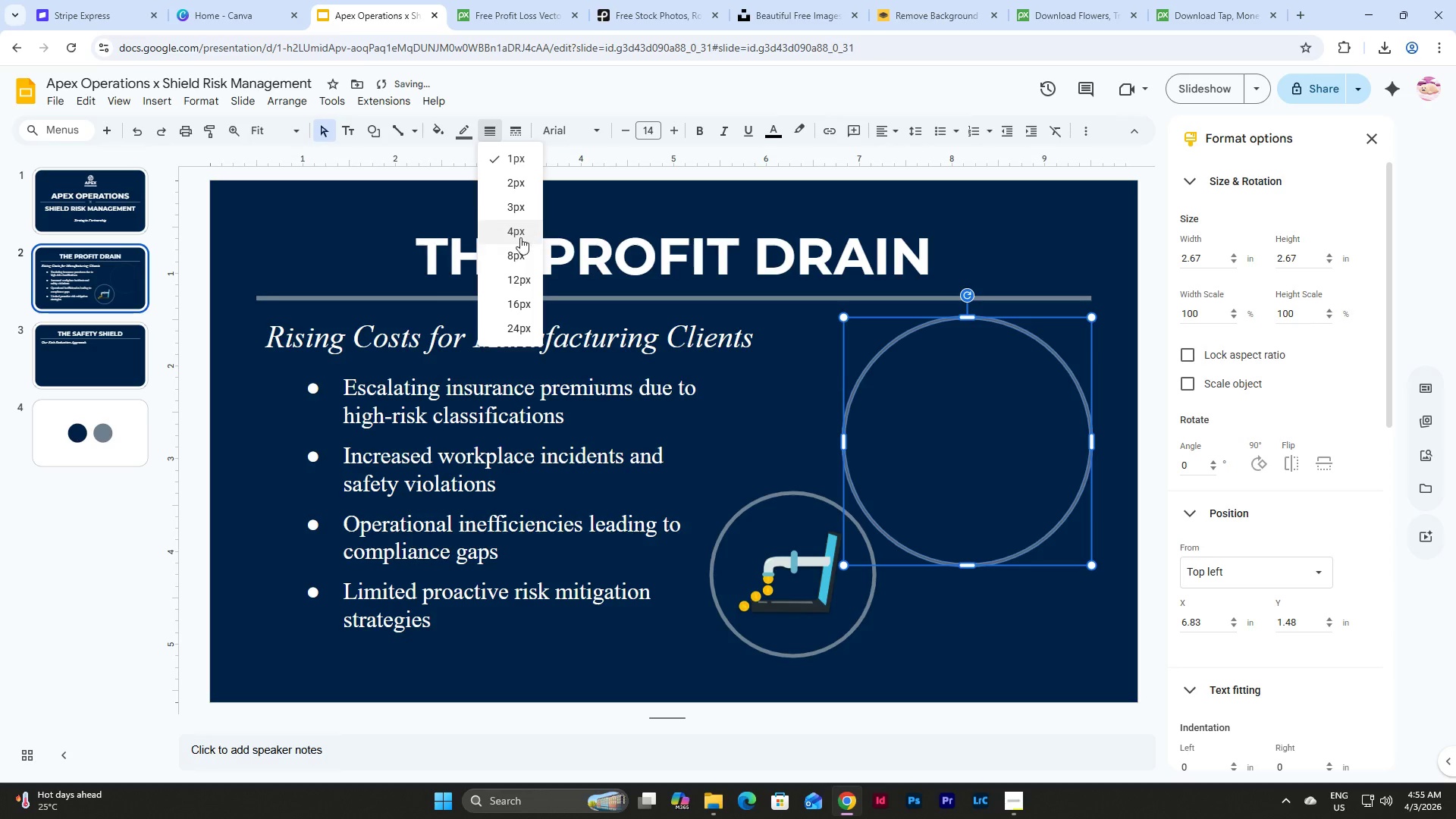 
left_click([510, 235])
 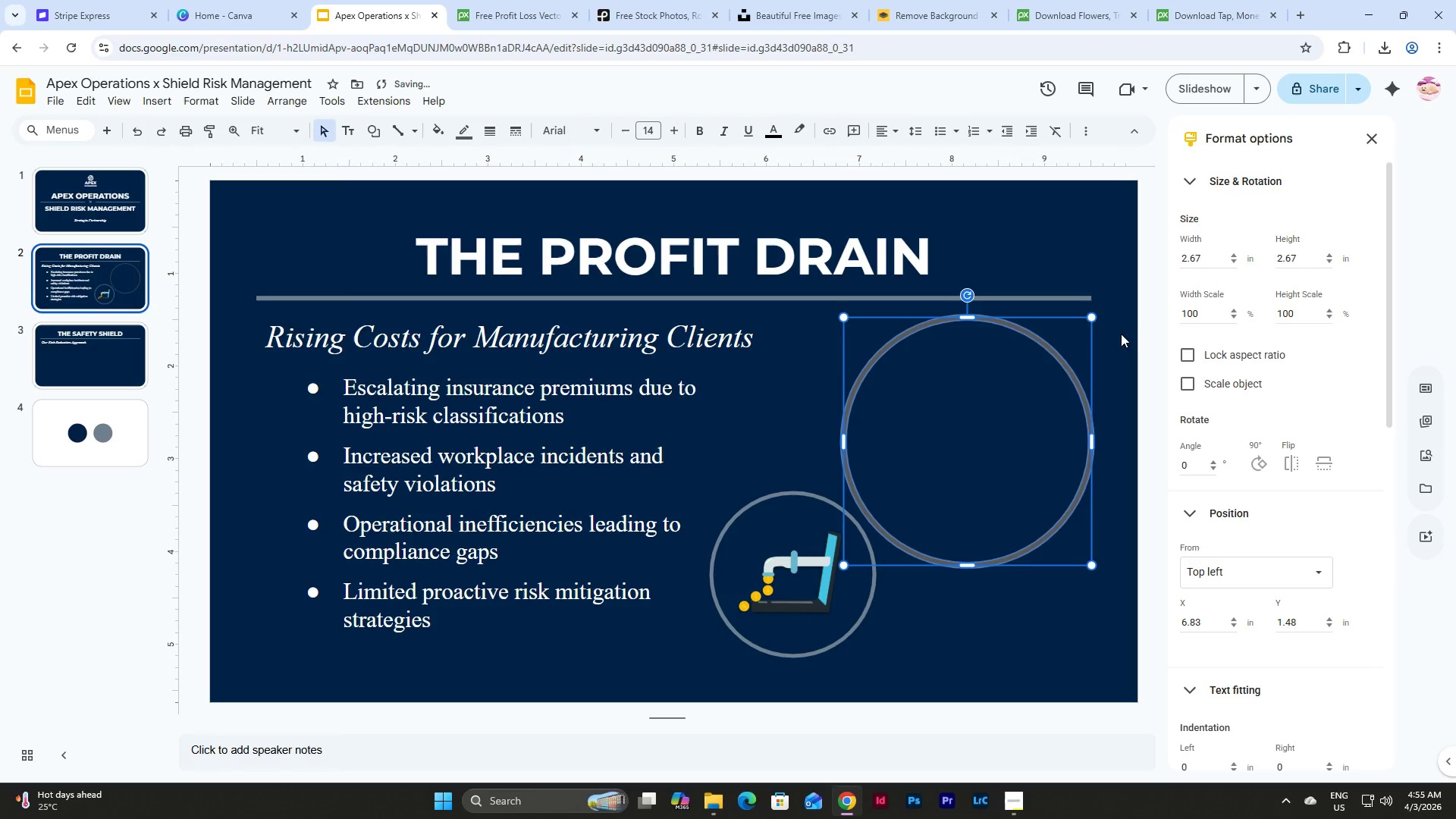 
left_click([1124, 334])
 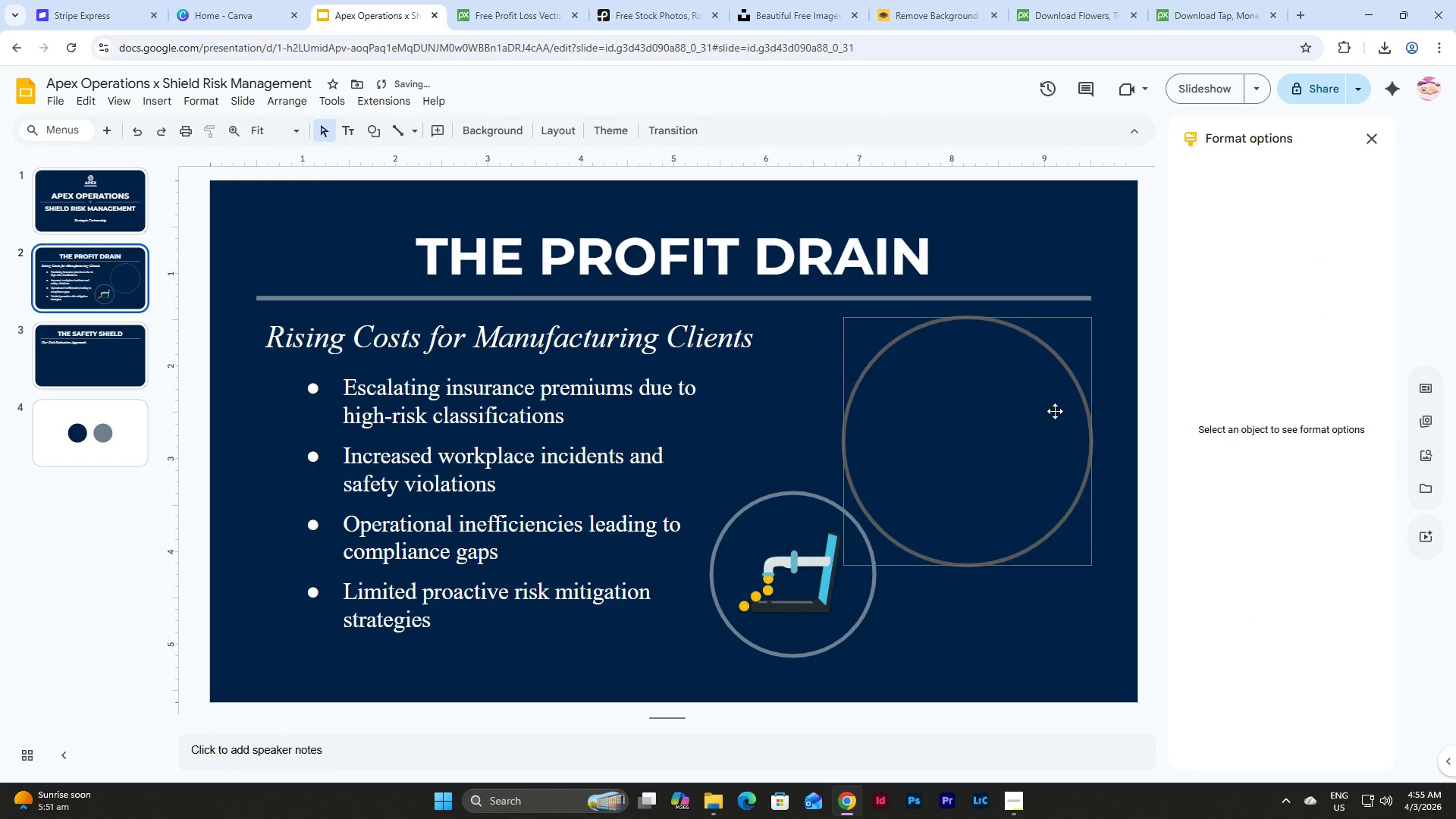 
left_click([1056, 366])
 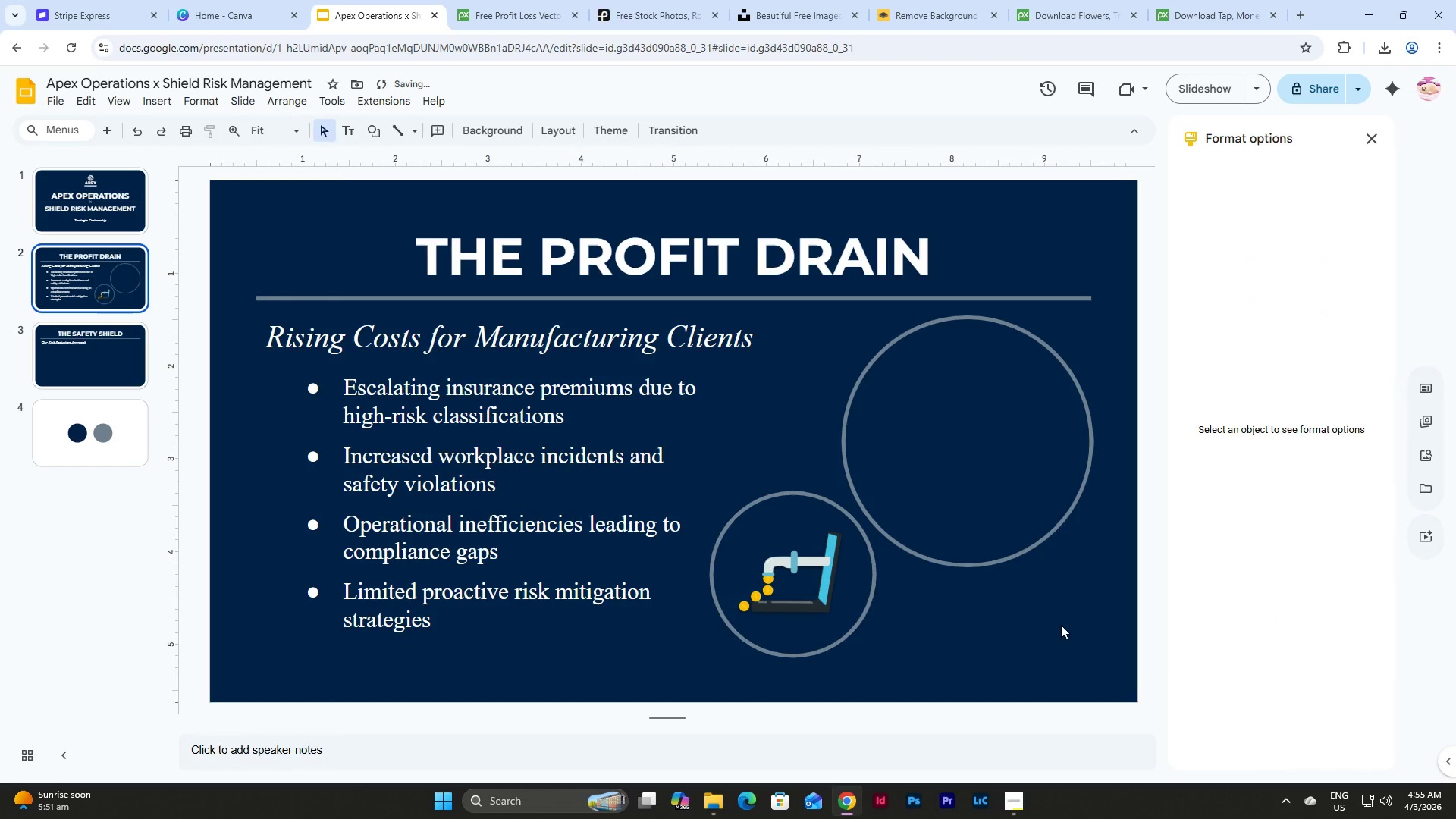 
left_click_drag(start_coordinate=[920, 660], to_coordinate=[783, 601])
 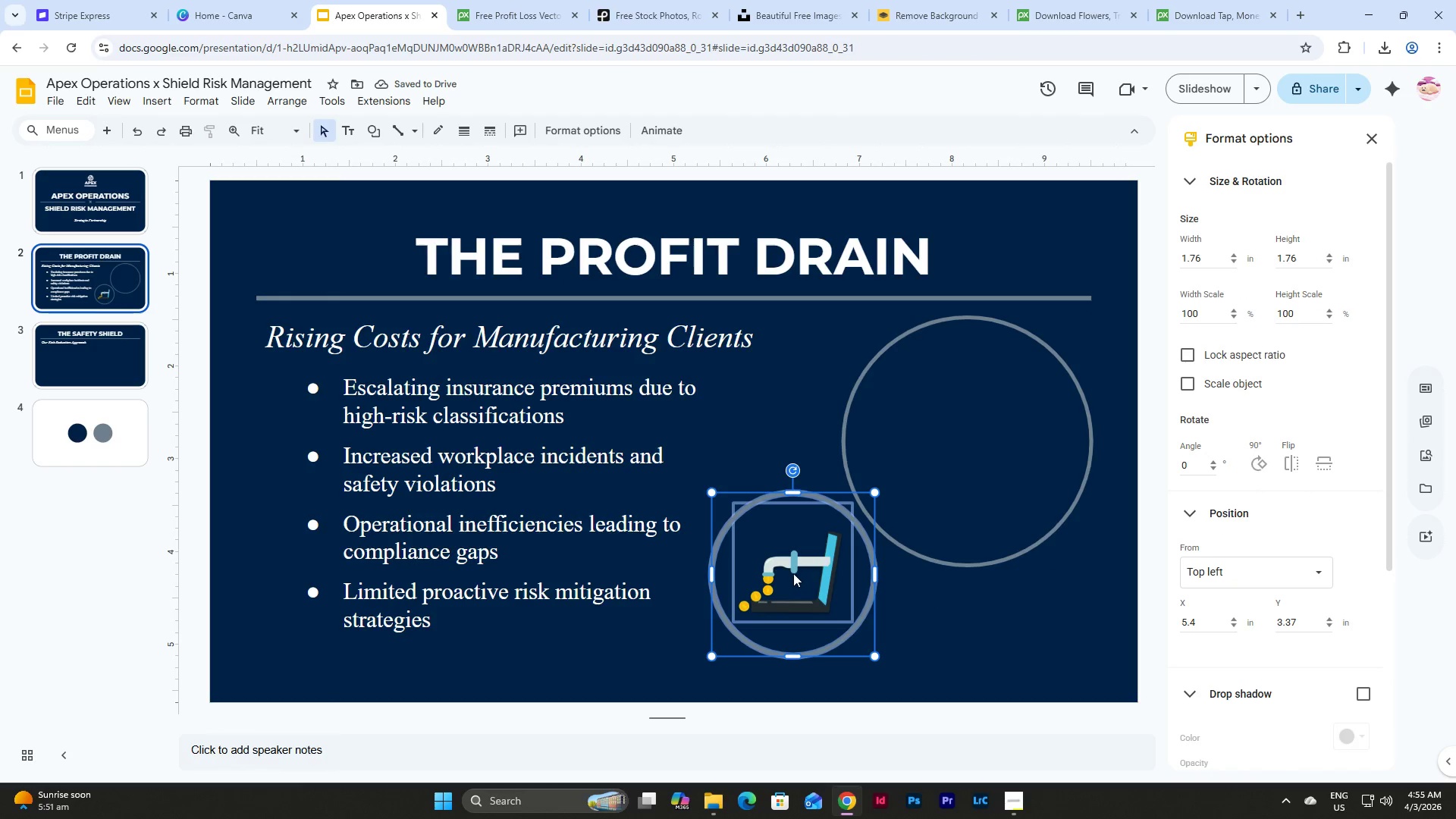 
left_click_drag(start_coordinate=[792, 572], to_coordinate=[780, 572])
 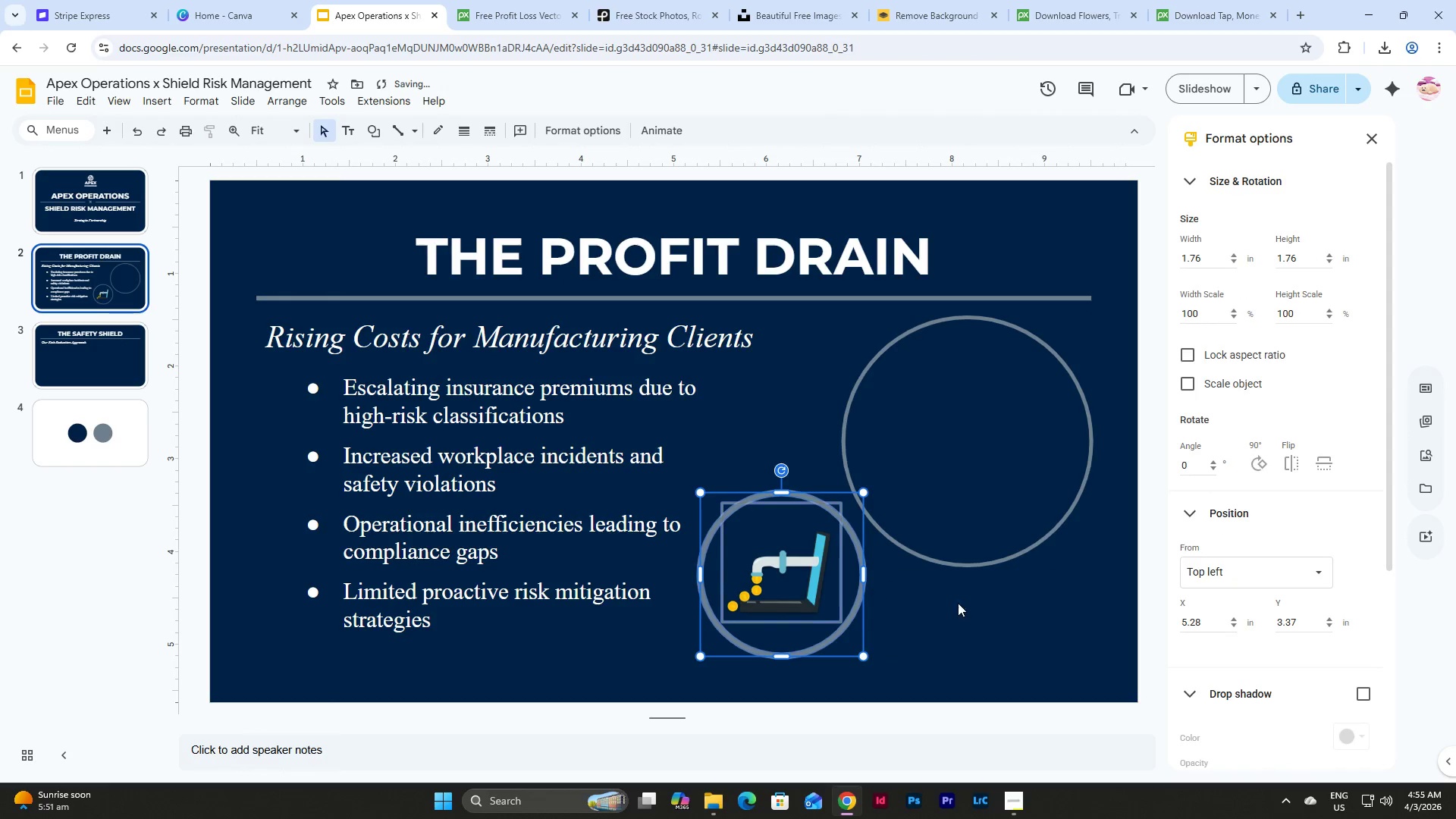 
left_click([958, 603])